 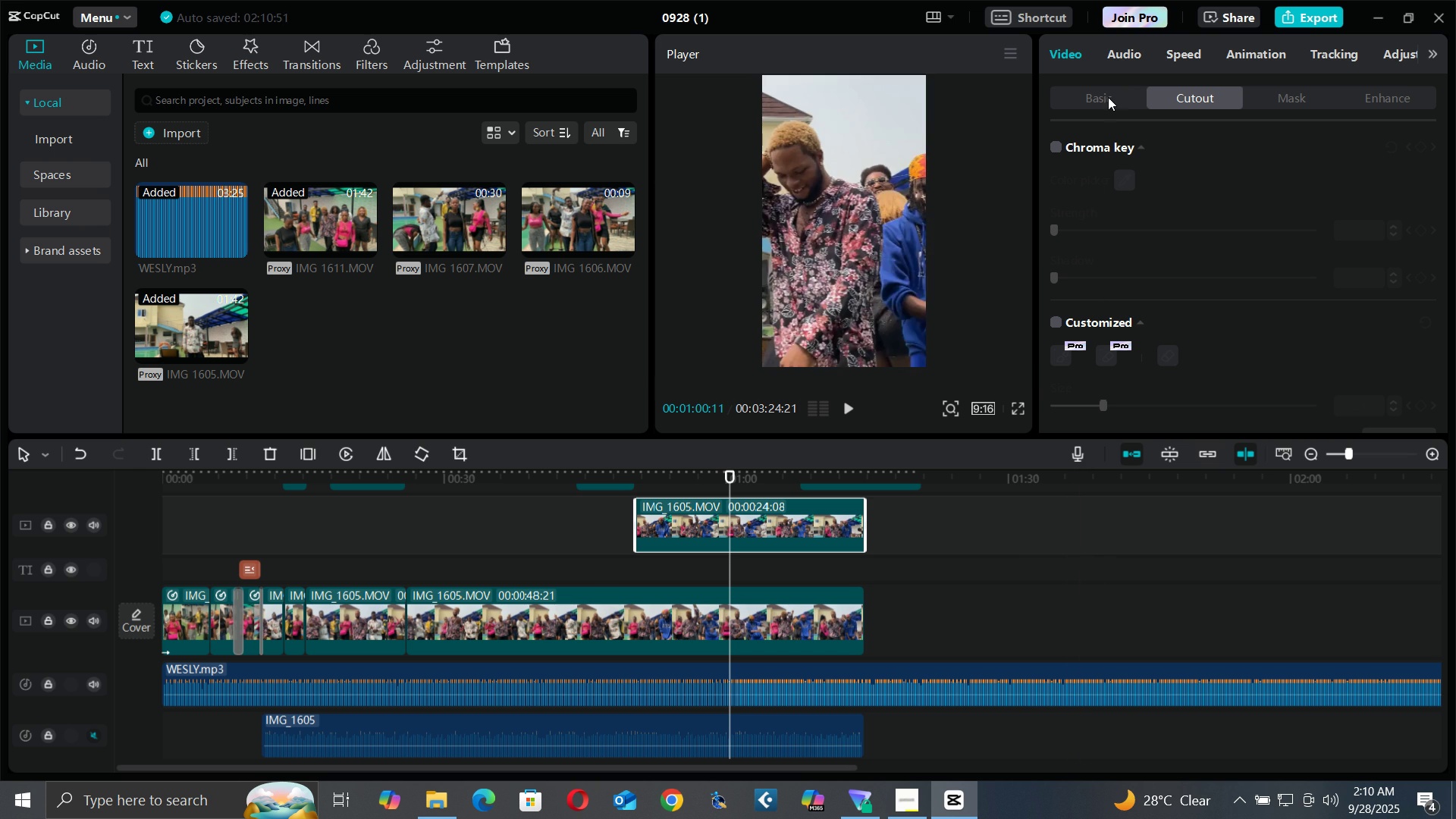 
triple_click([1109, 97])
 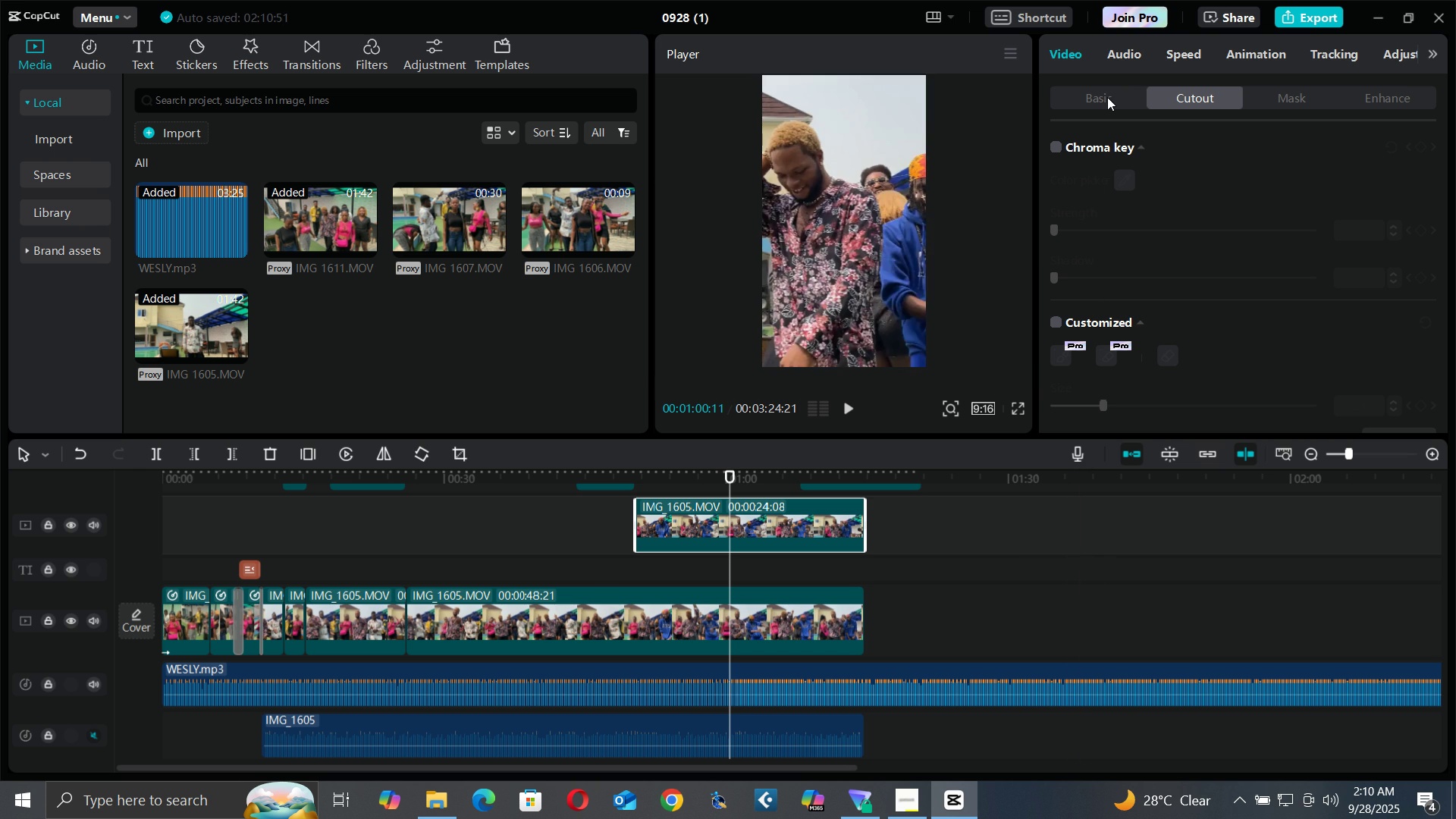 
triple_click([1107, 97])
 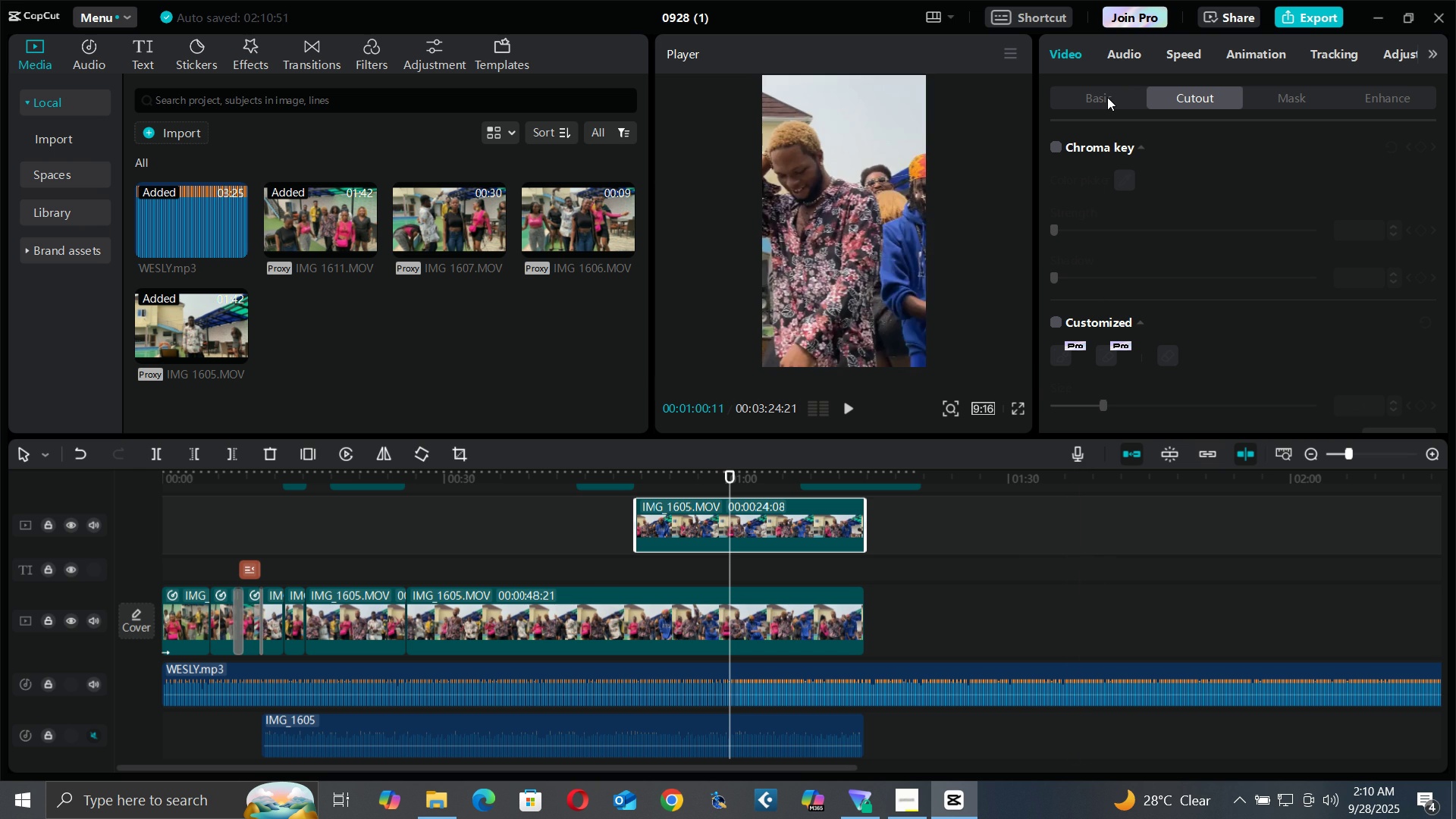 
triple_click([1107, 97])
 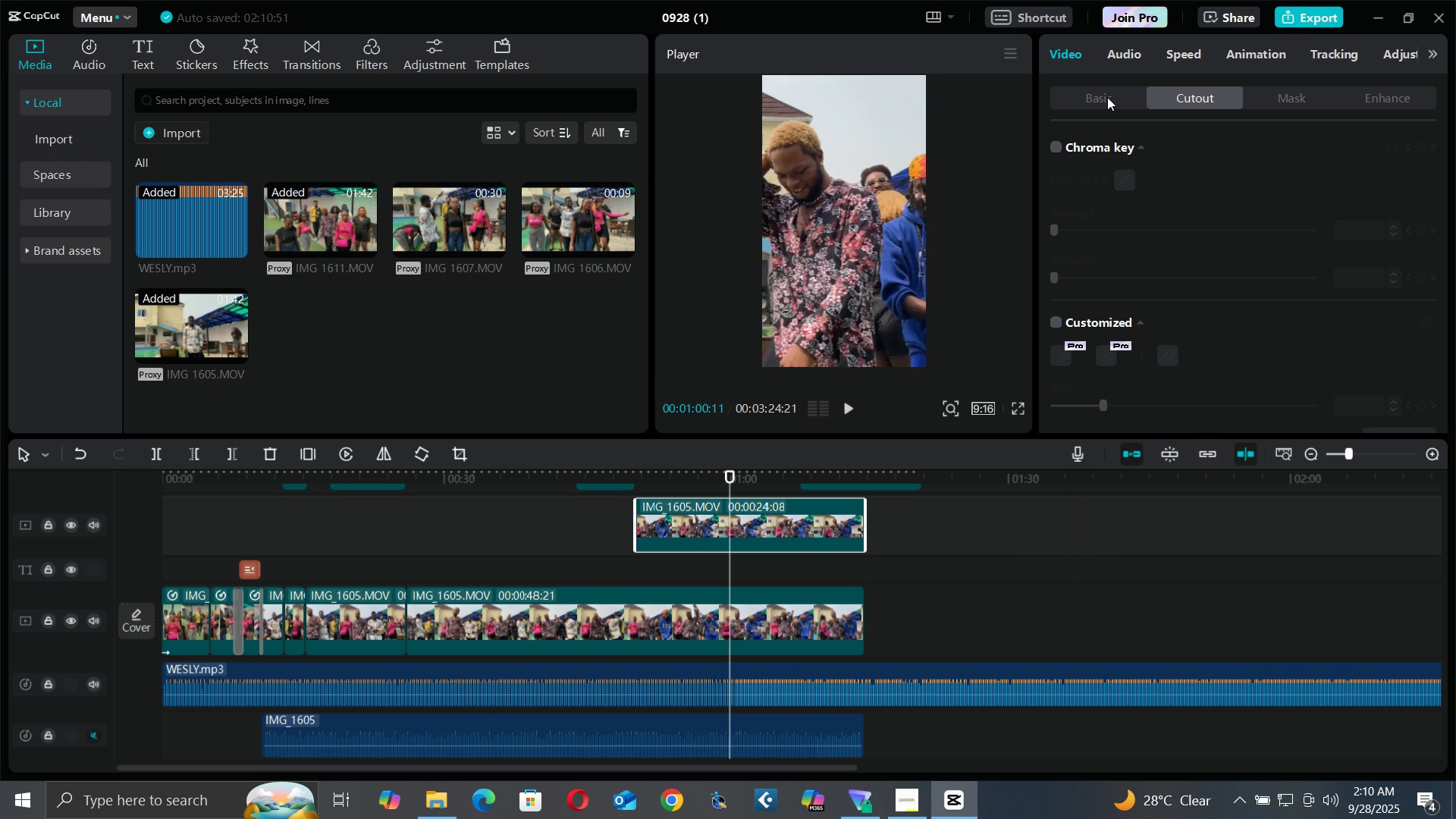 
triple_click([1107, 97])
 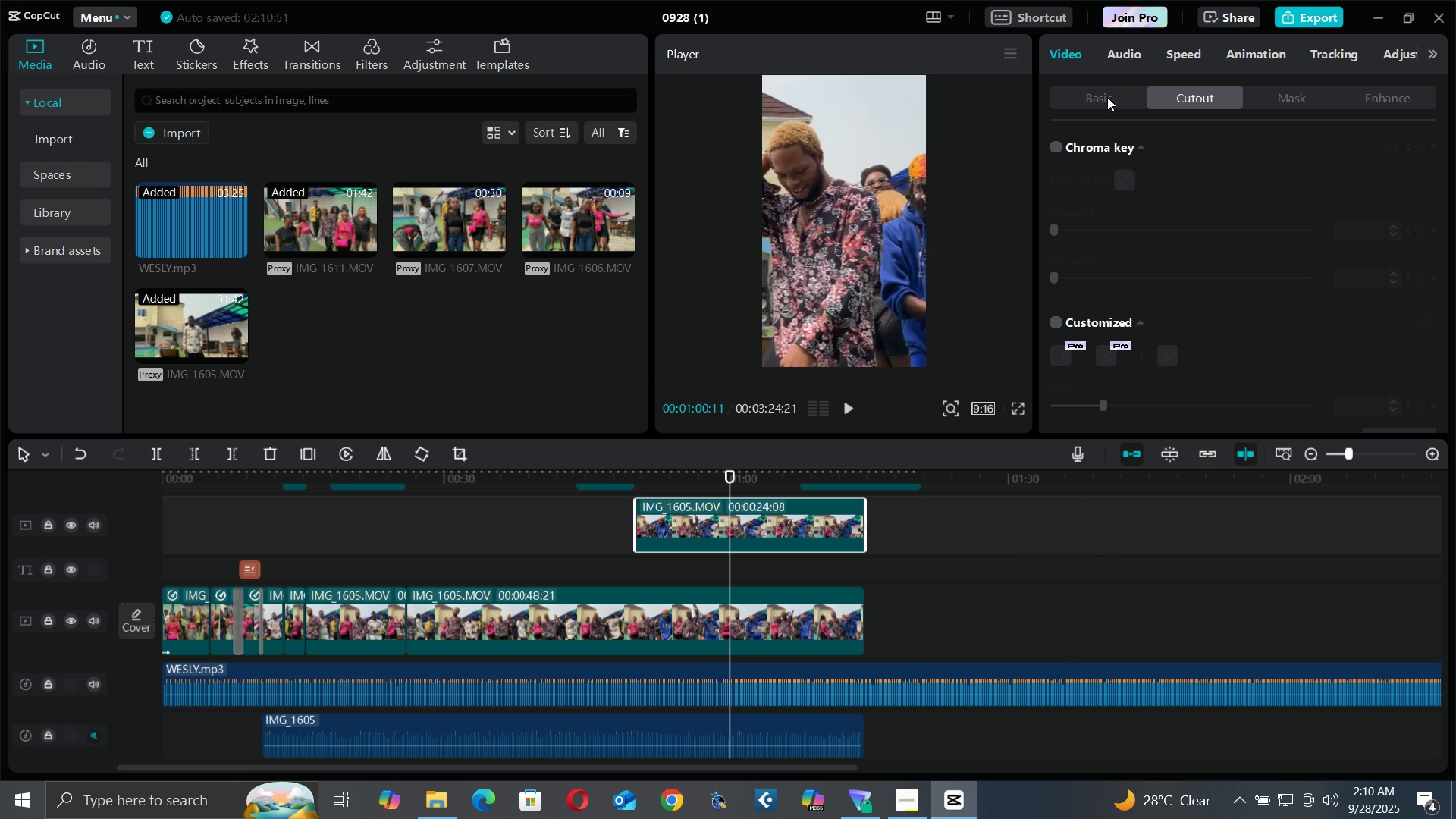 
triple_click([1107, 97])
 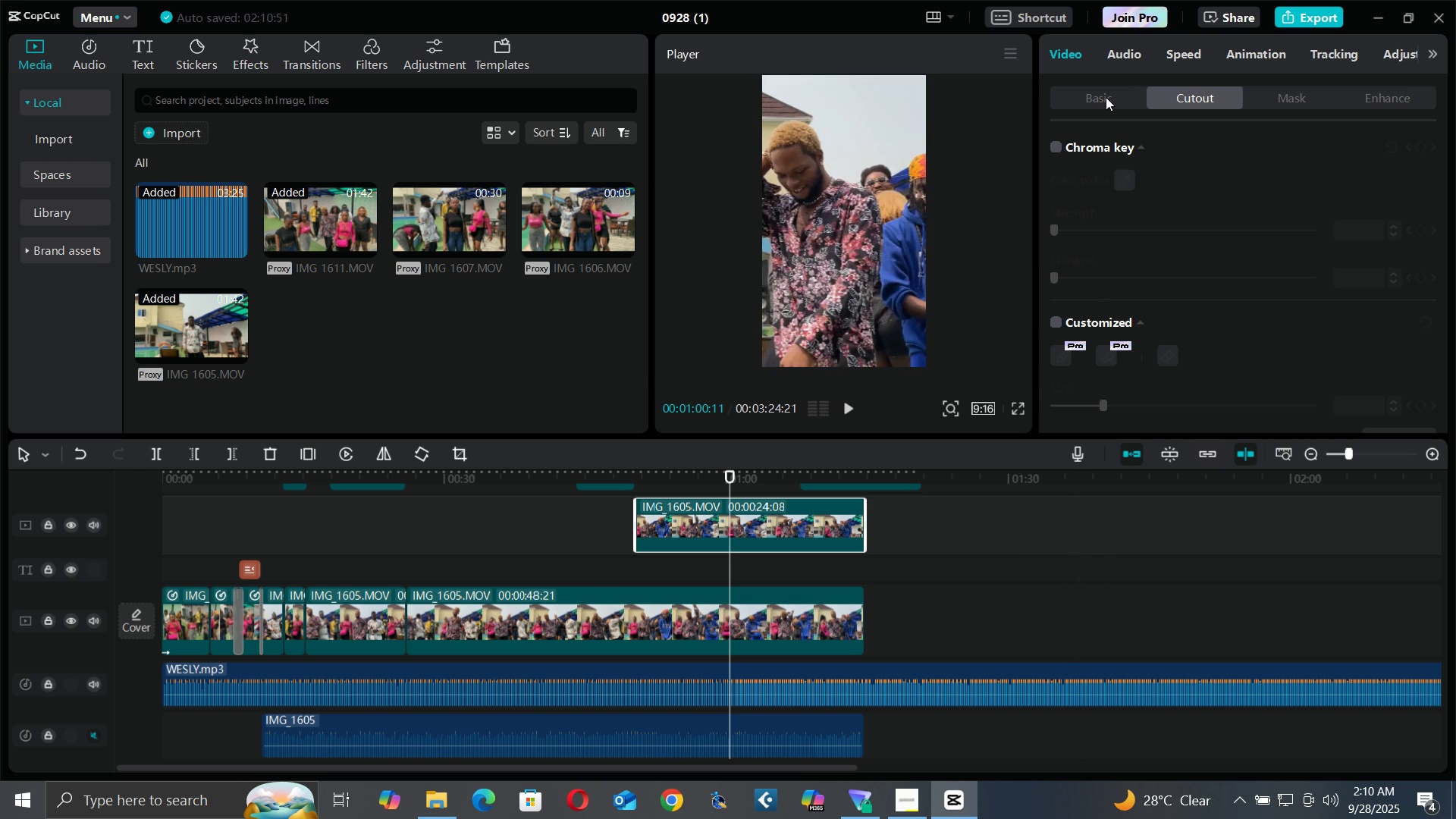 
triple_click([1106, 97])
 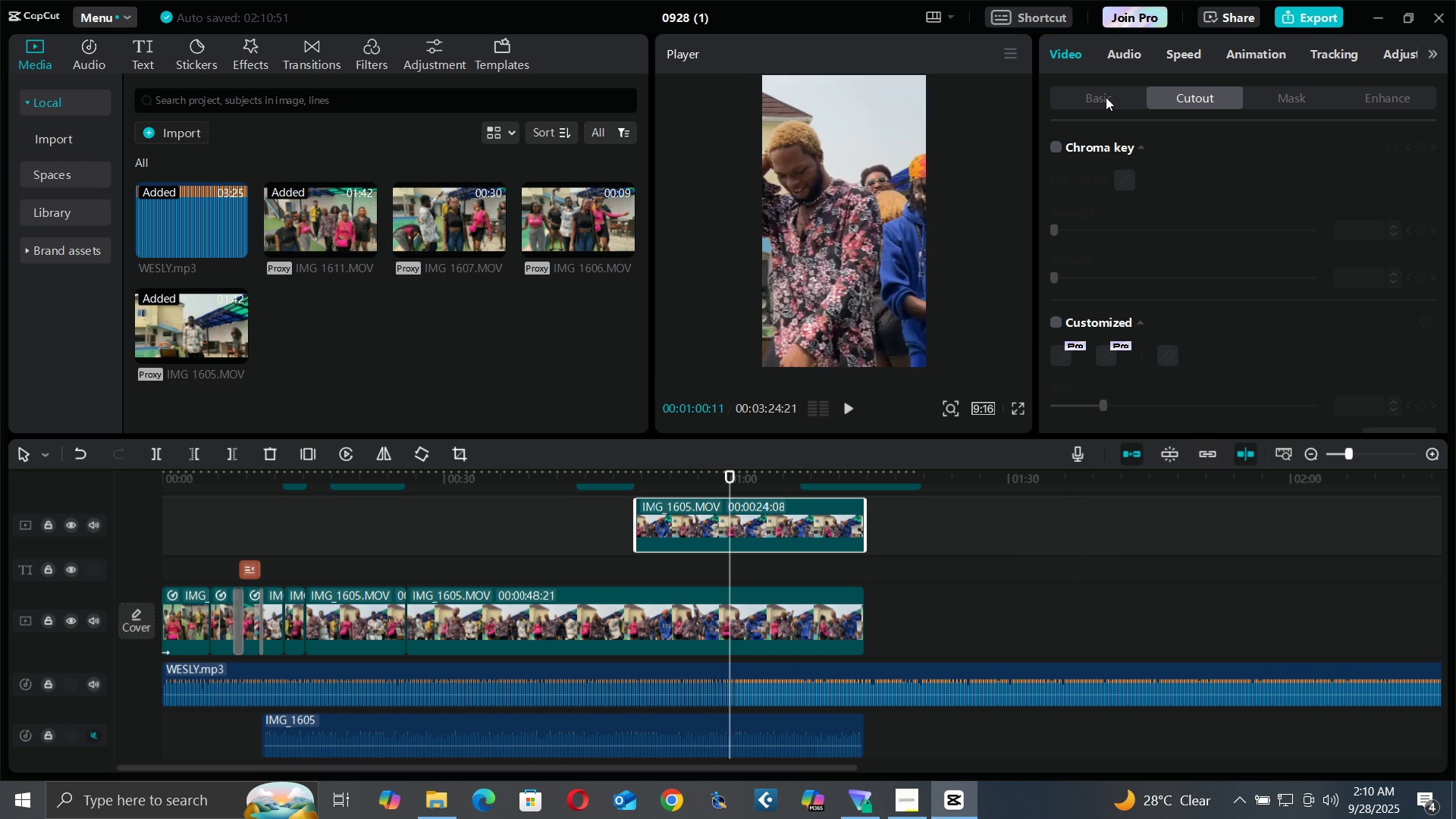 
triple_click([1106, 97])
 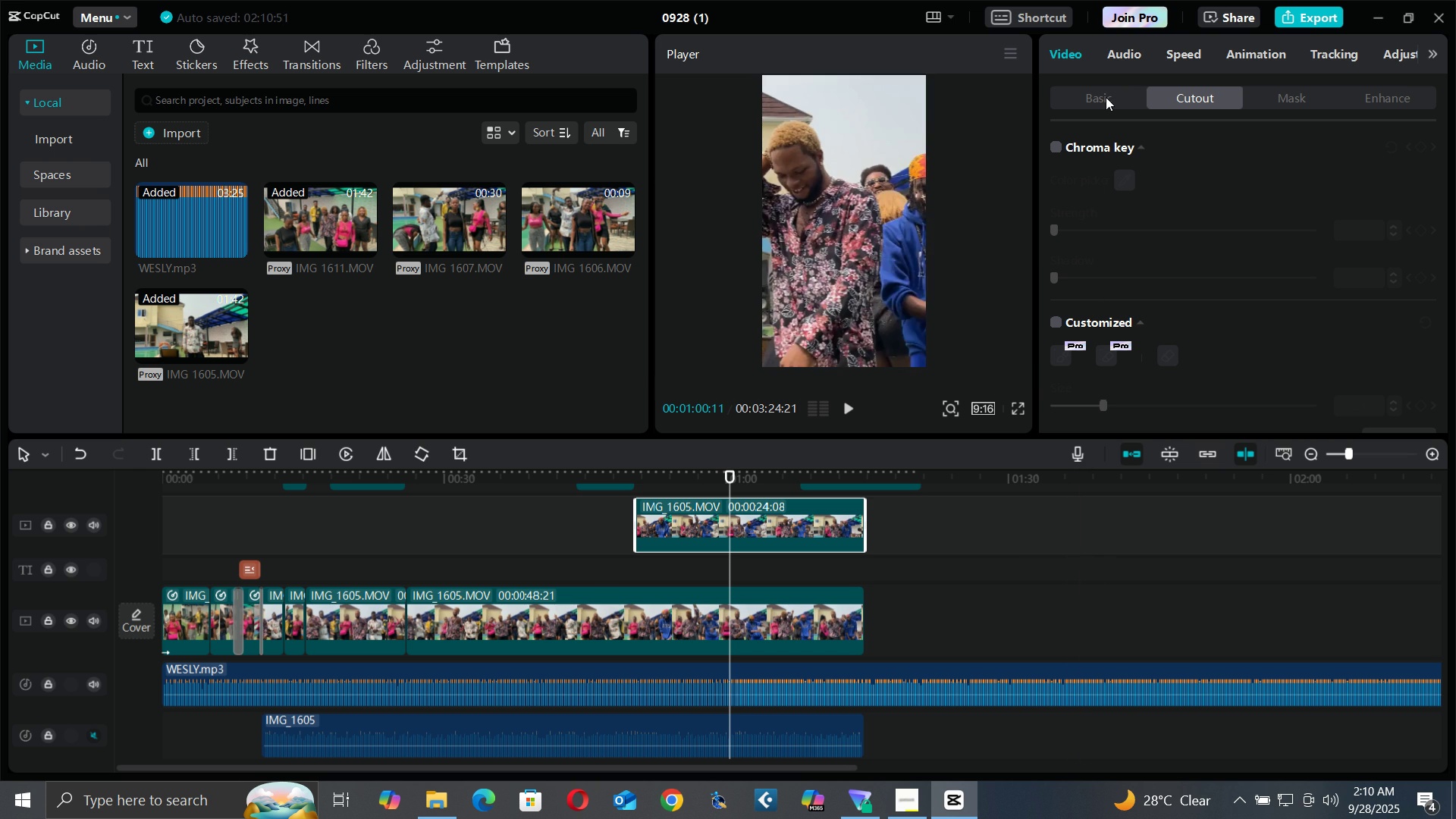 
triple_click([1106, 97])
 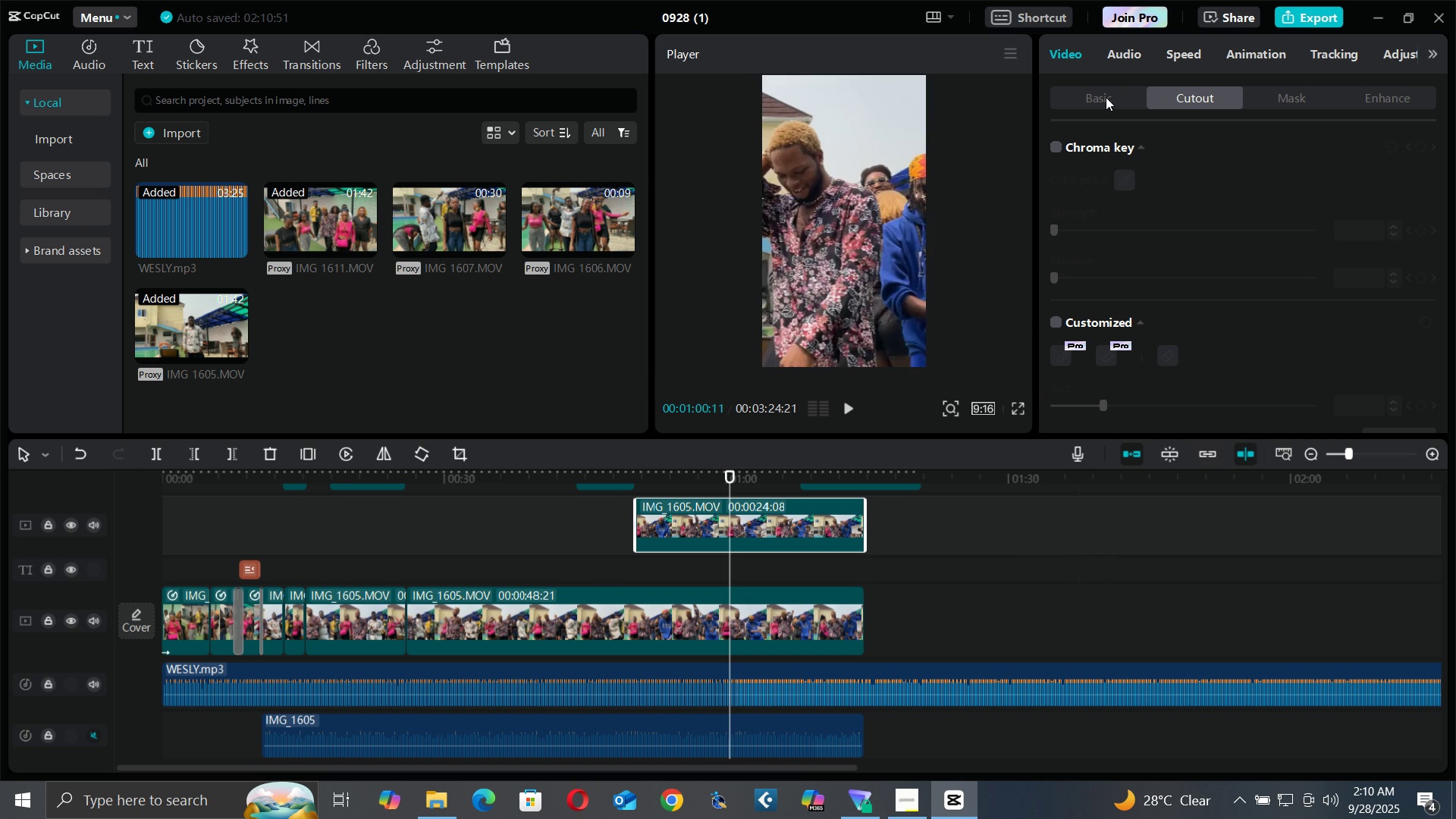 
triple_click([1106, 97])
 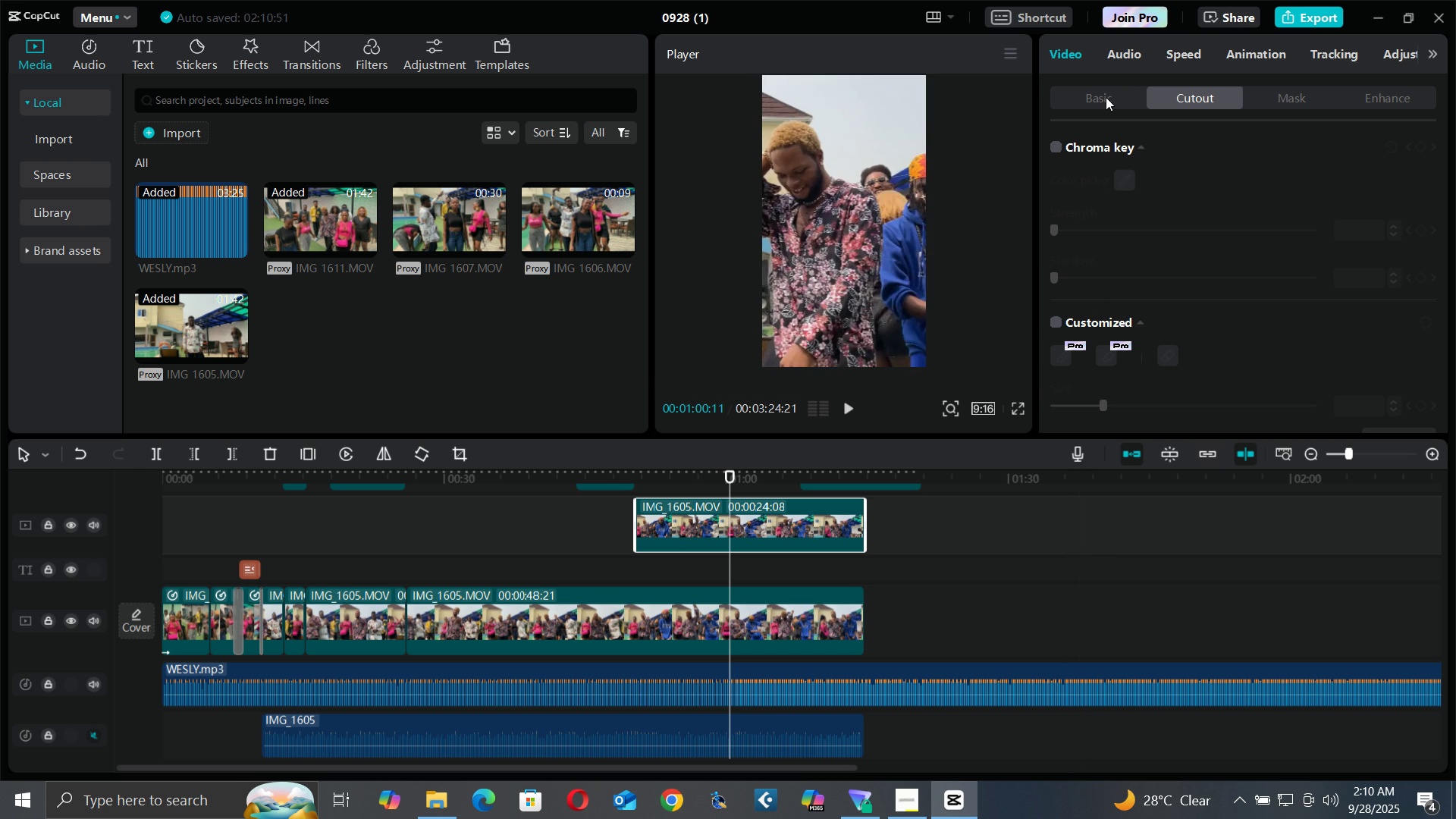 
triple_click([1106, 97])
 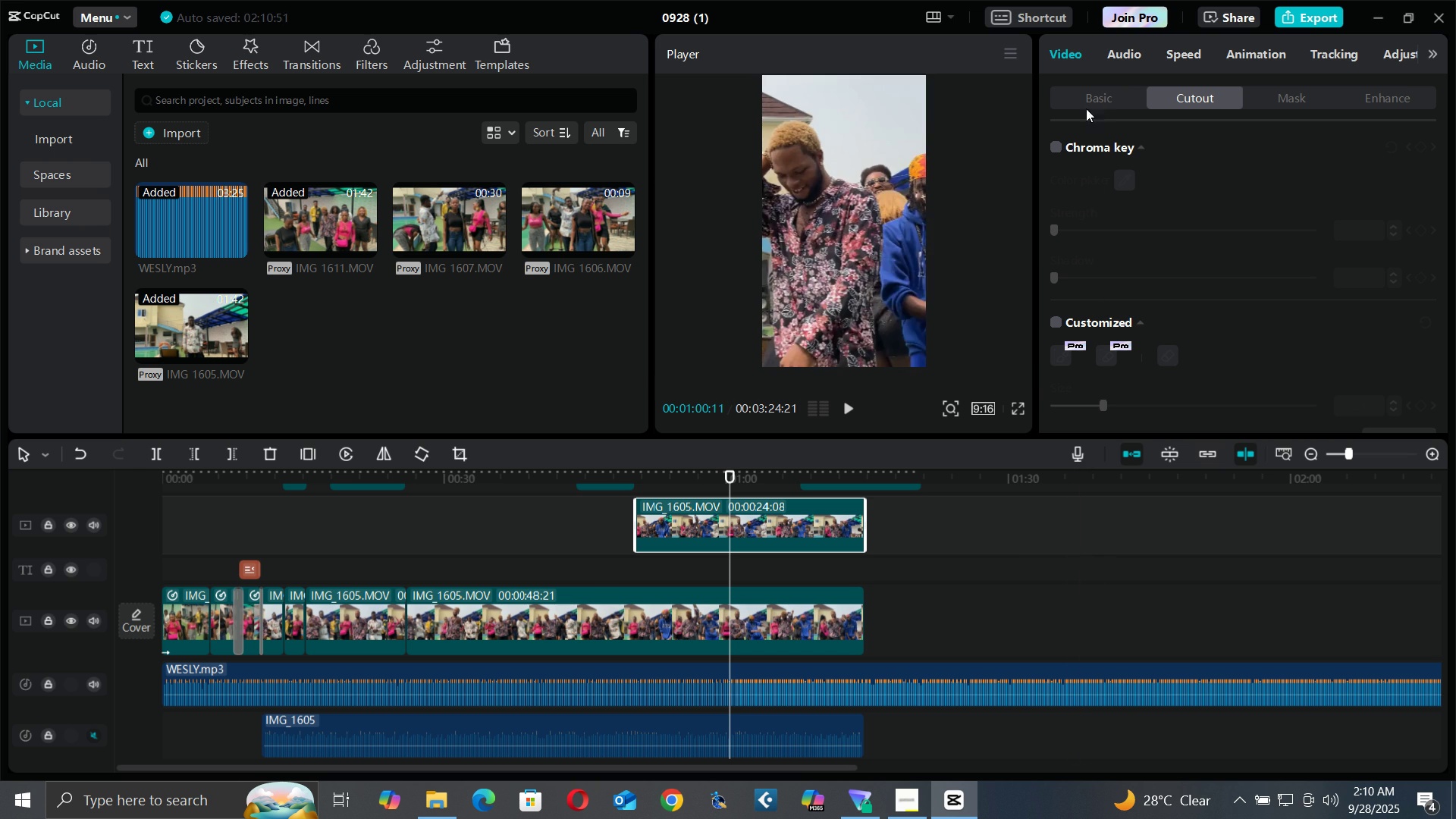 
triple_click([1106, 97])
 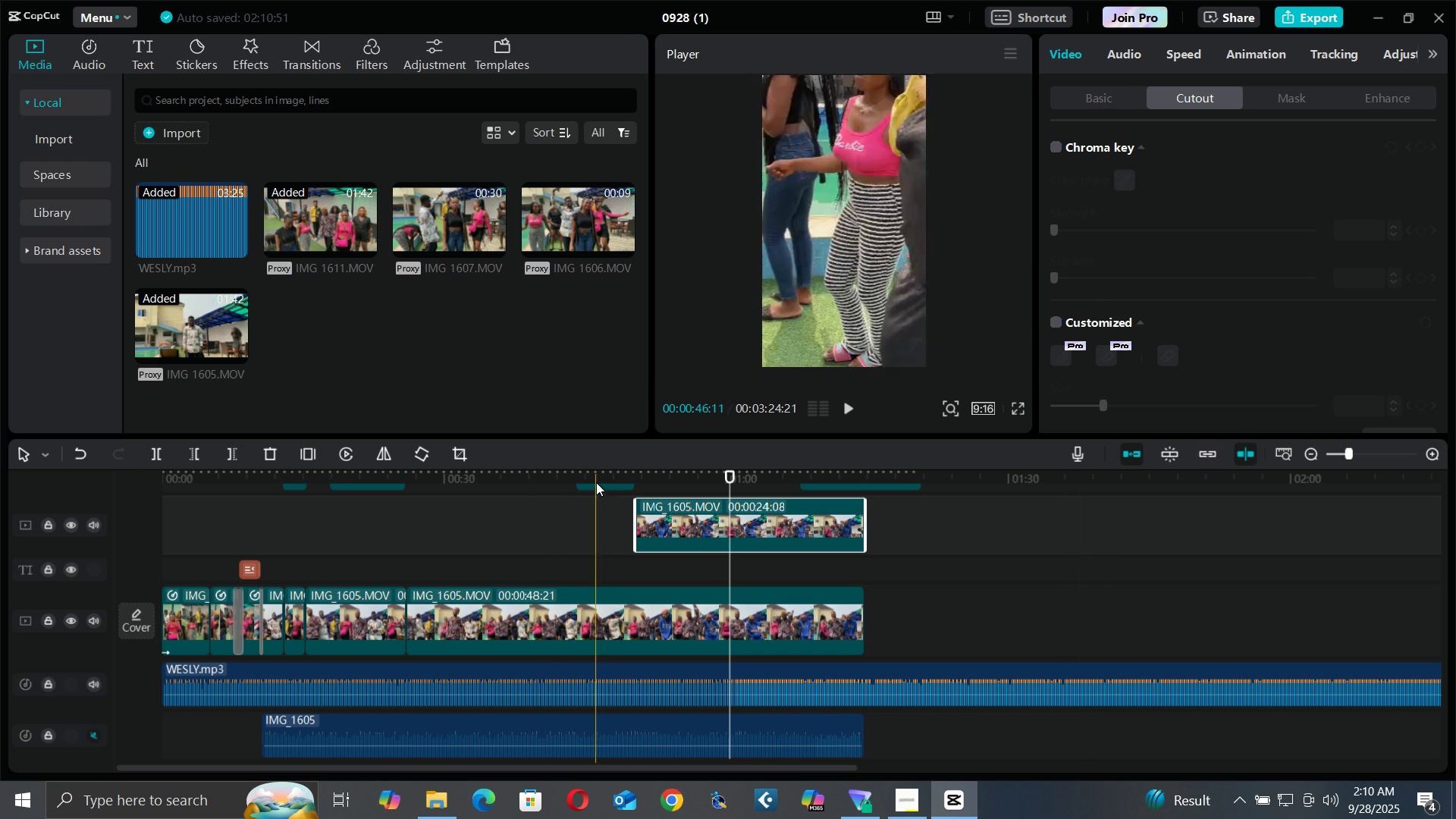 
left_click([592, 476])